 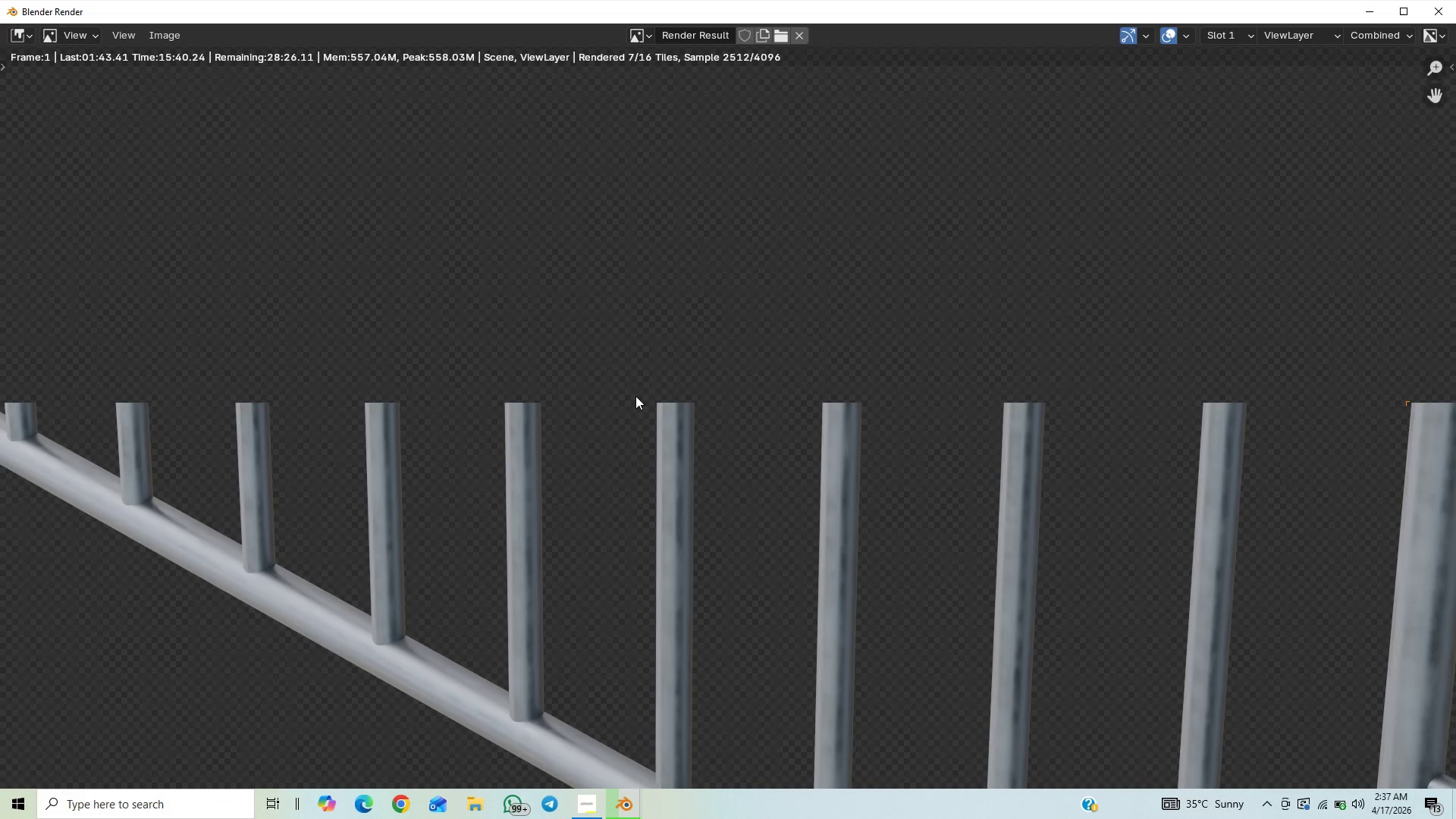 
scroll: coordinate [619, 400], scroll_direction: down, amount: 4.0
 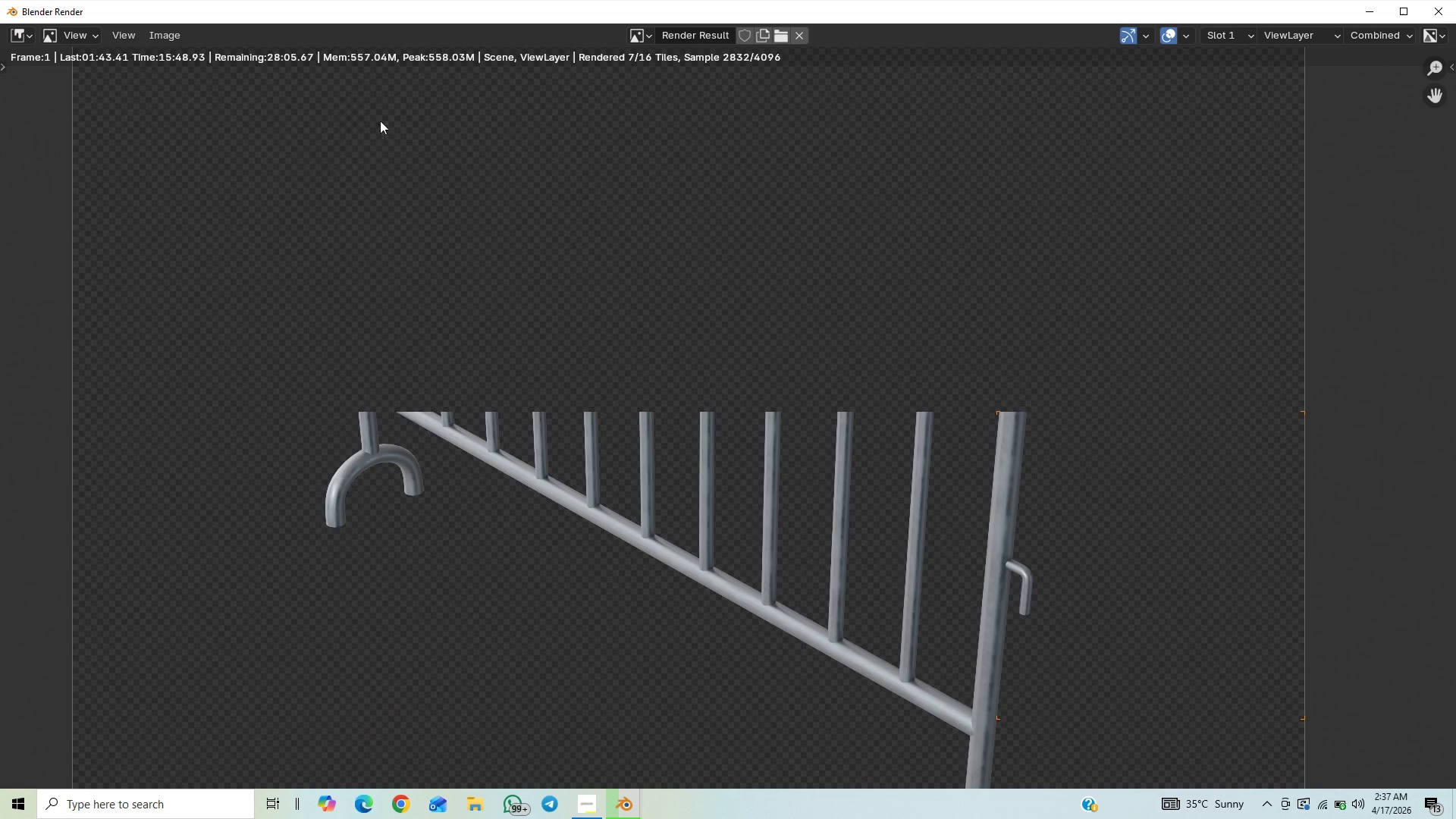 
wait(5.9)
 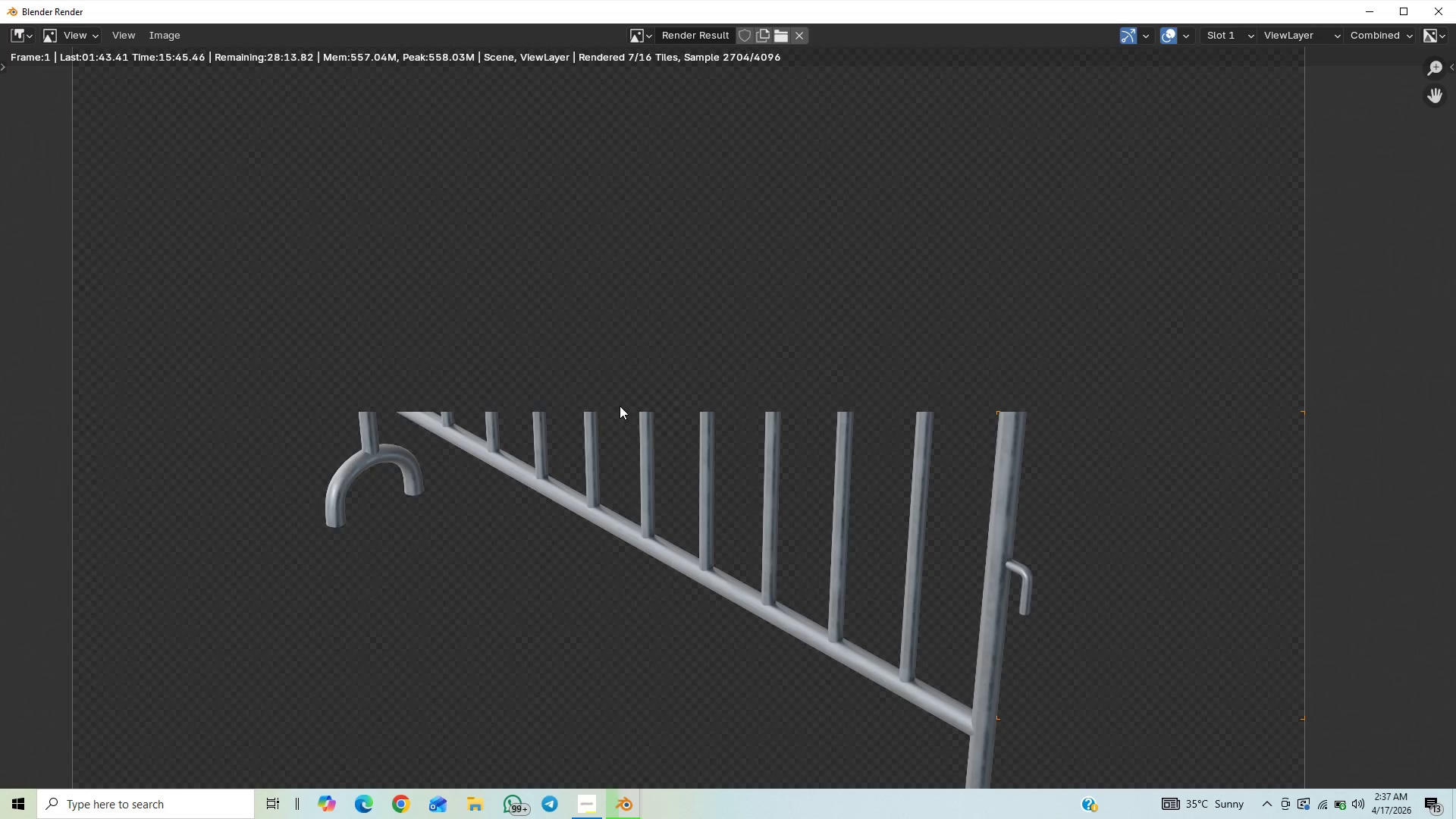 
scroll: coordinate [388, 126], scroll_direction: down, amount: 3.0
 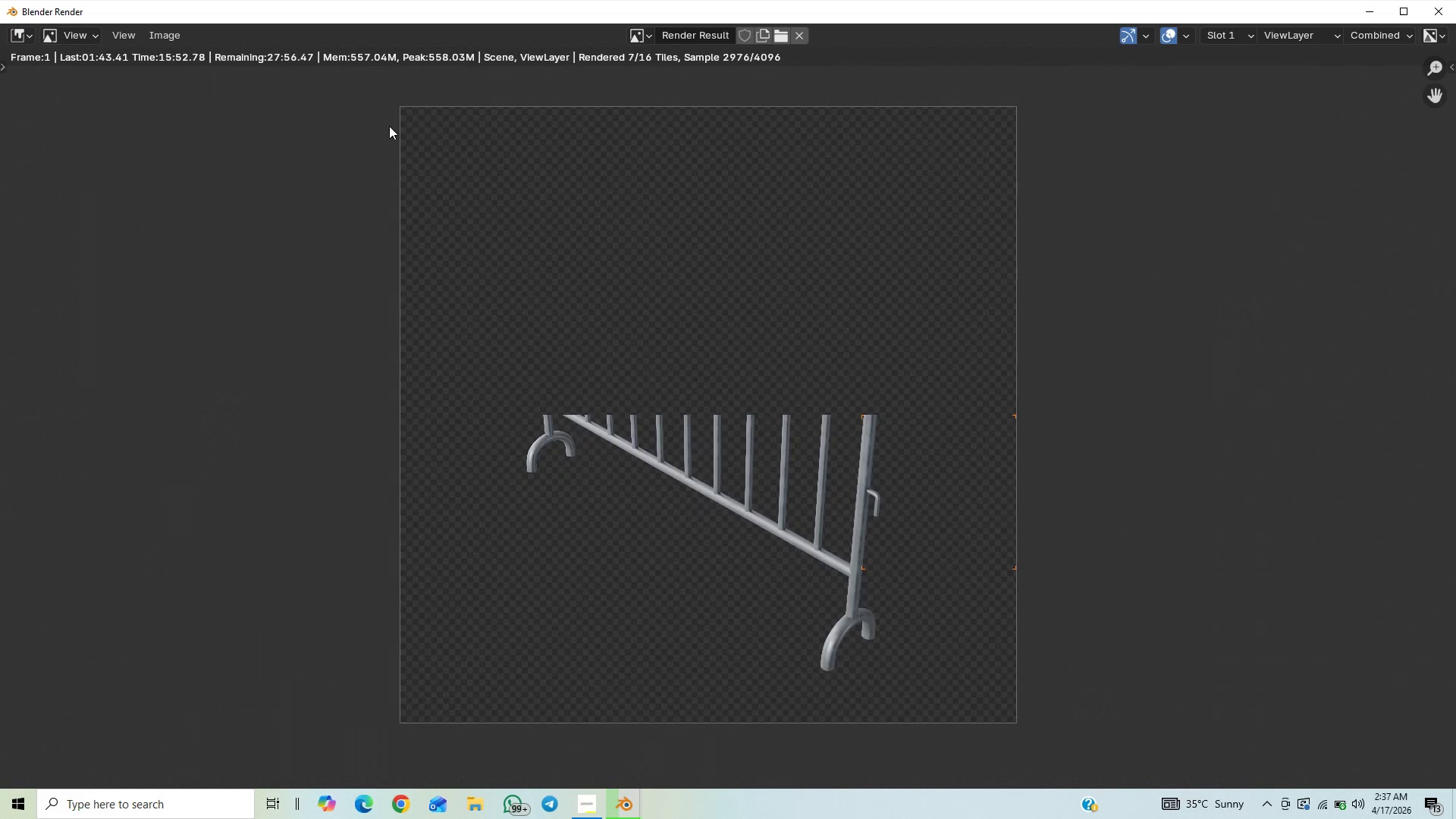 
scroll: coordinate [356, 182], scroll_direction: up, amount: 1.0
 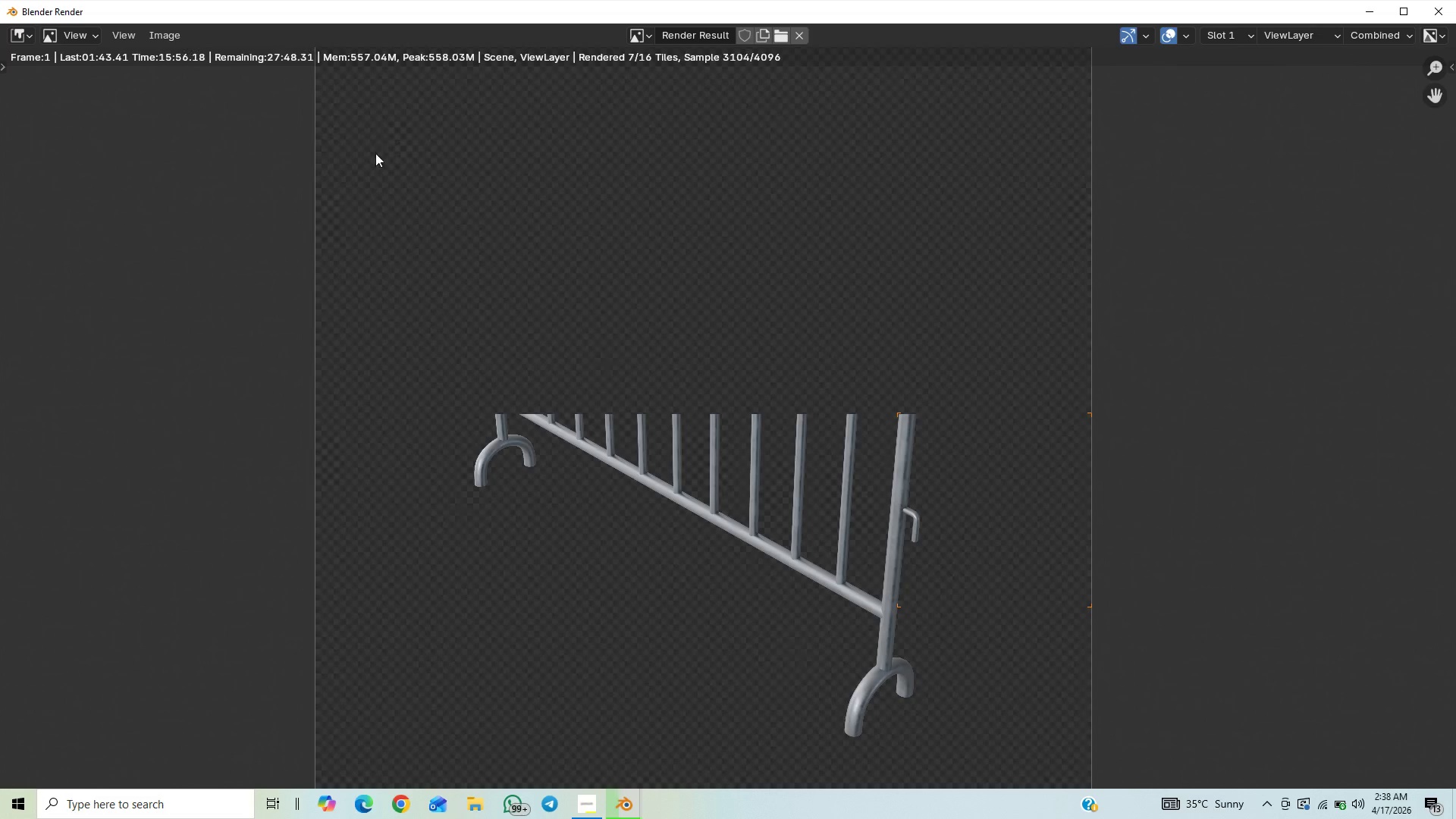 
scroll: coordinate [369, 155], scroll_direction: down, amount: 1.0
 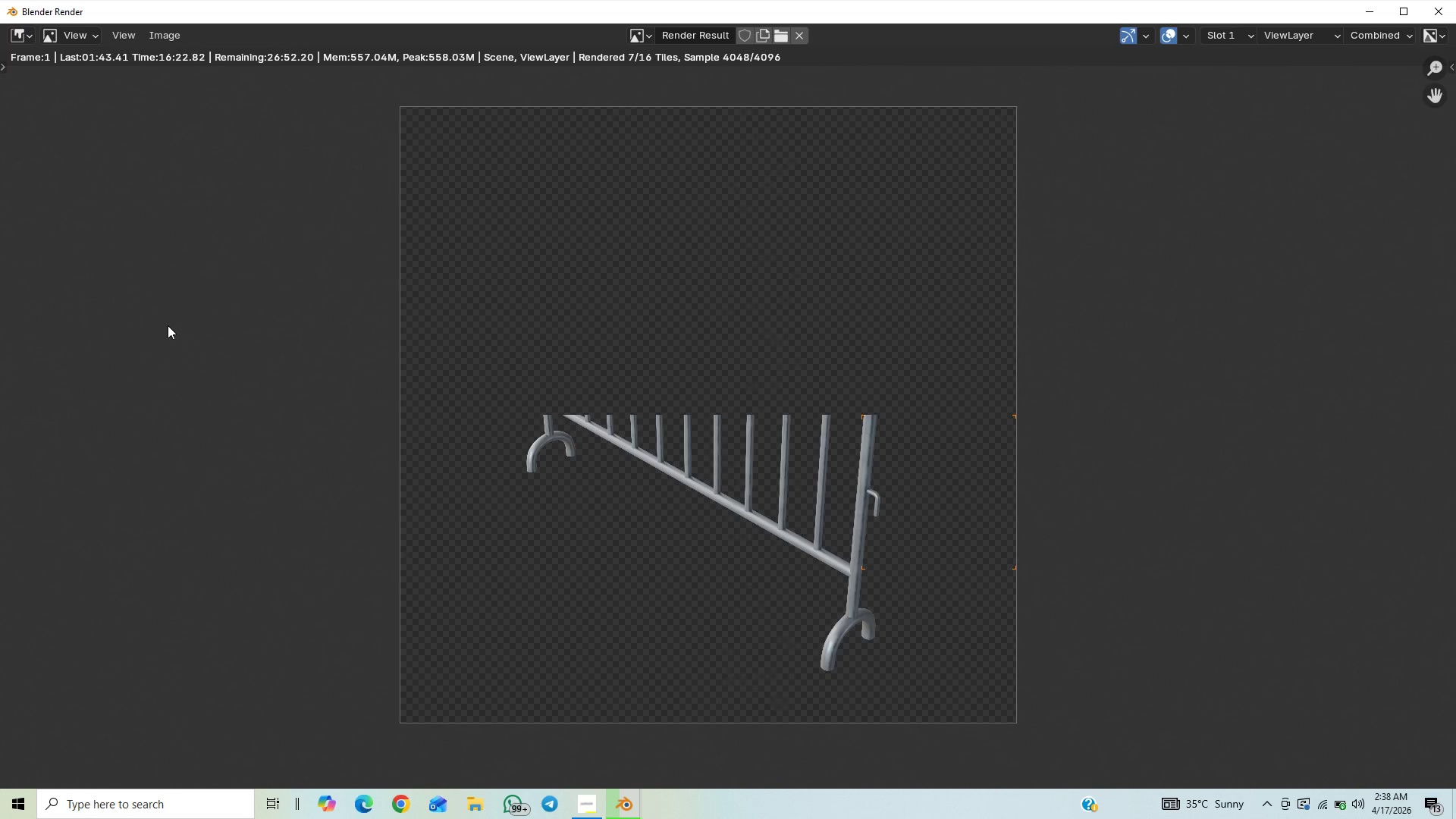 
wait(30.14)
 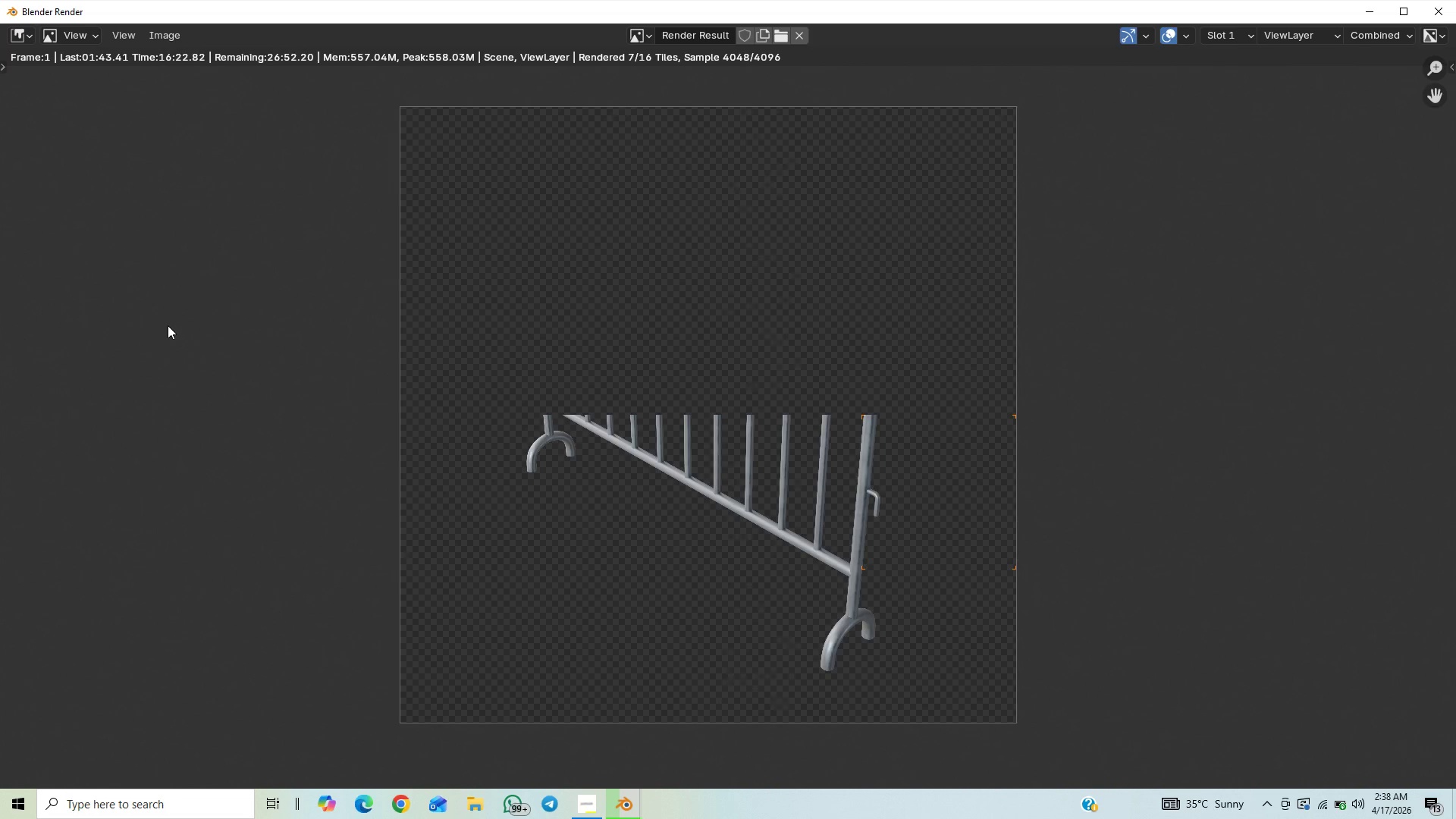 
scroll: coordinate [527, 787], scroll_direction: up, amount: 3.0
 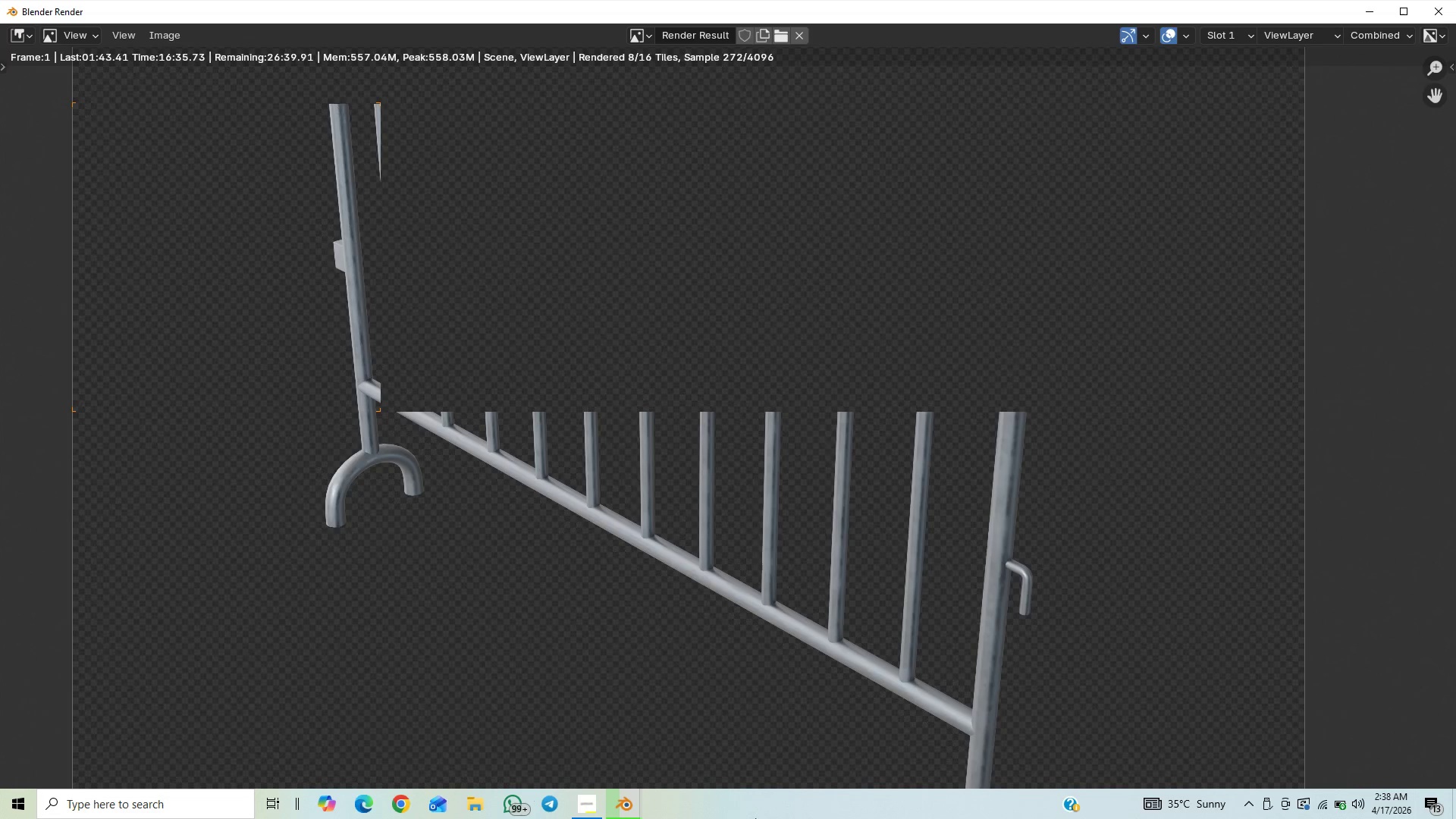 
wait(12.24)
 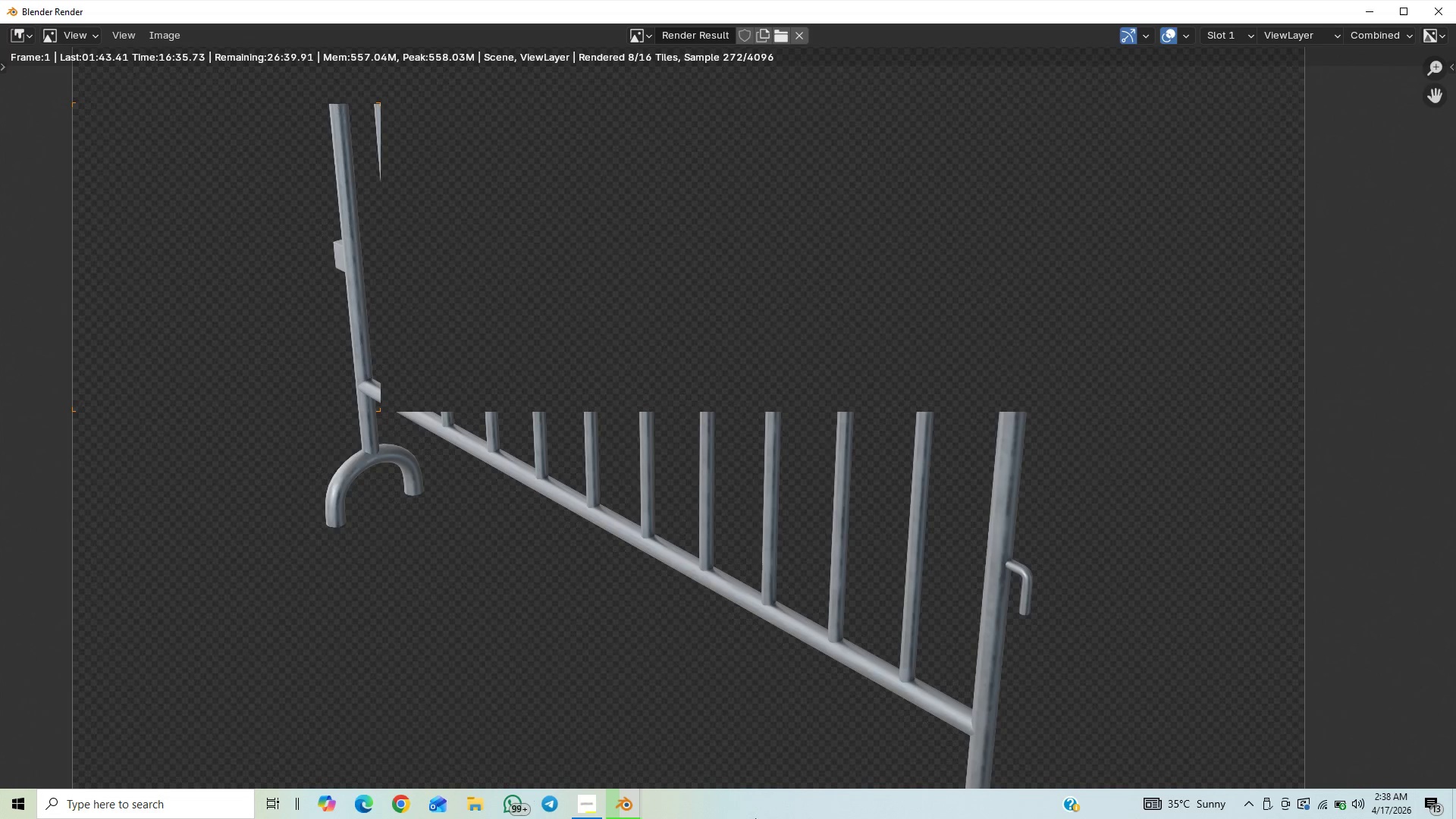 
left_click([578, 808])